 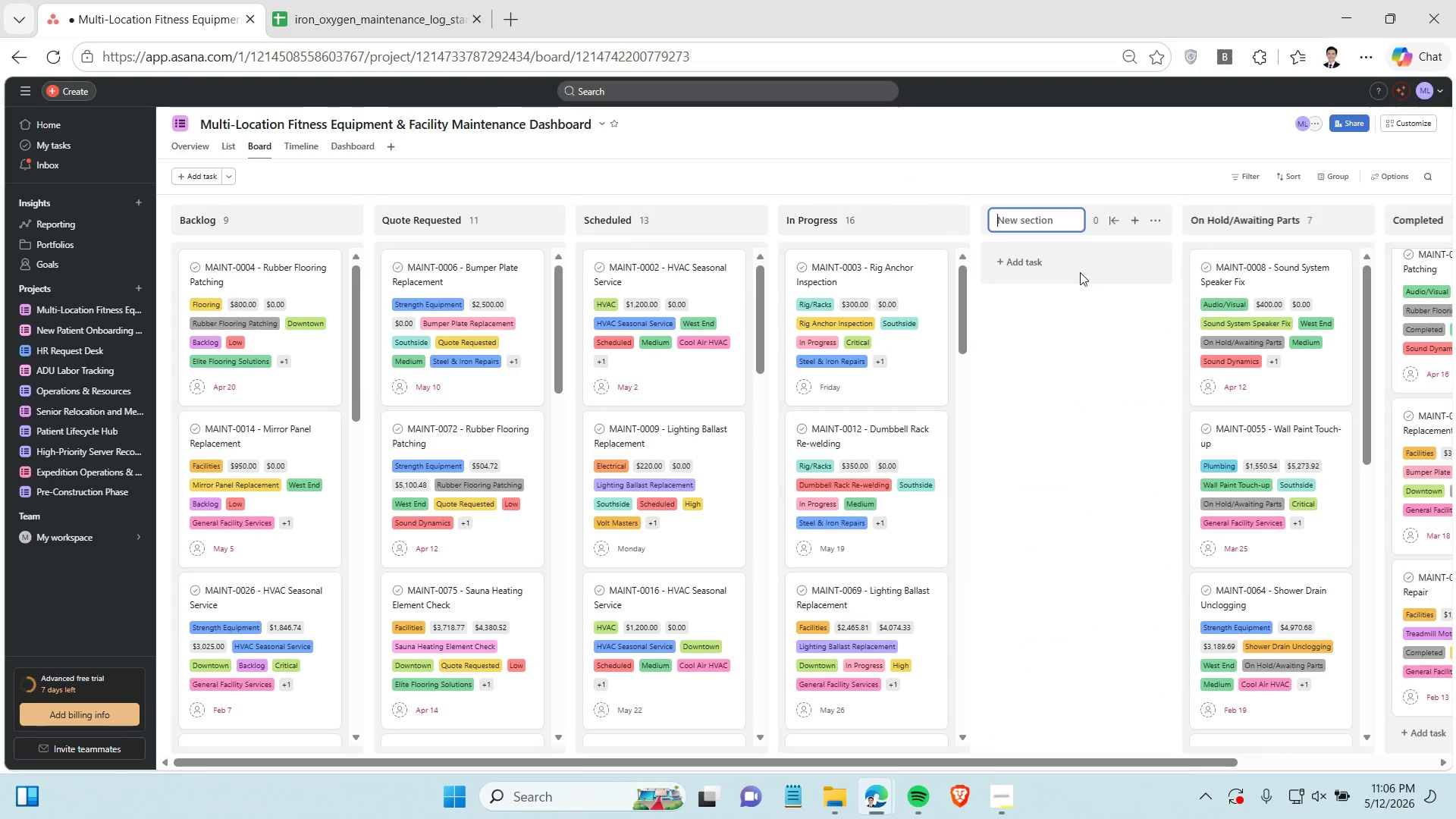 
type(High Priority)
 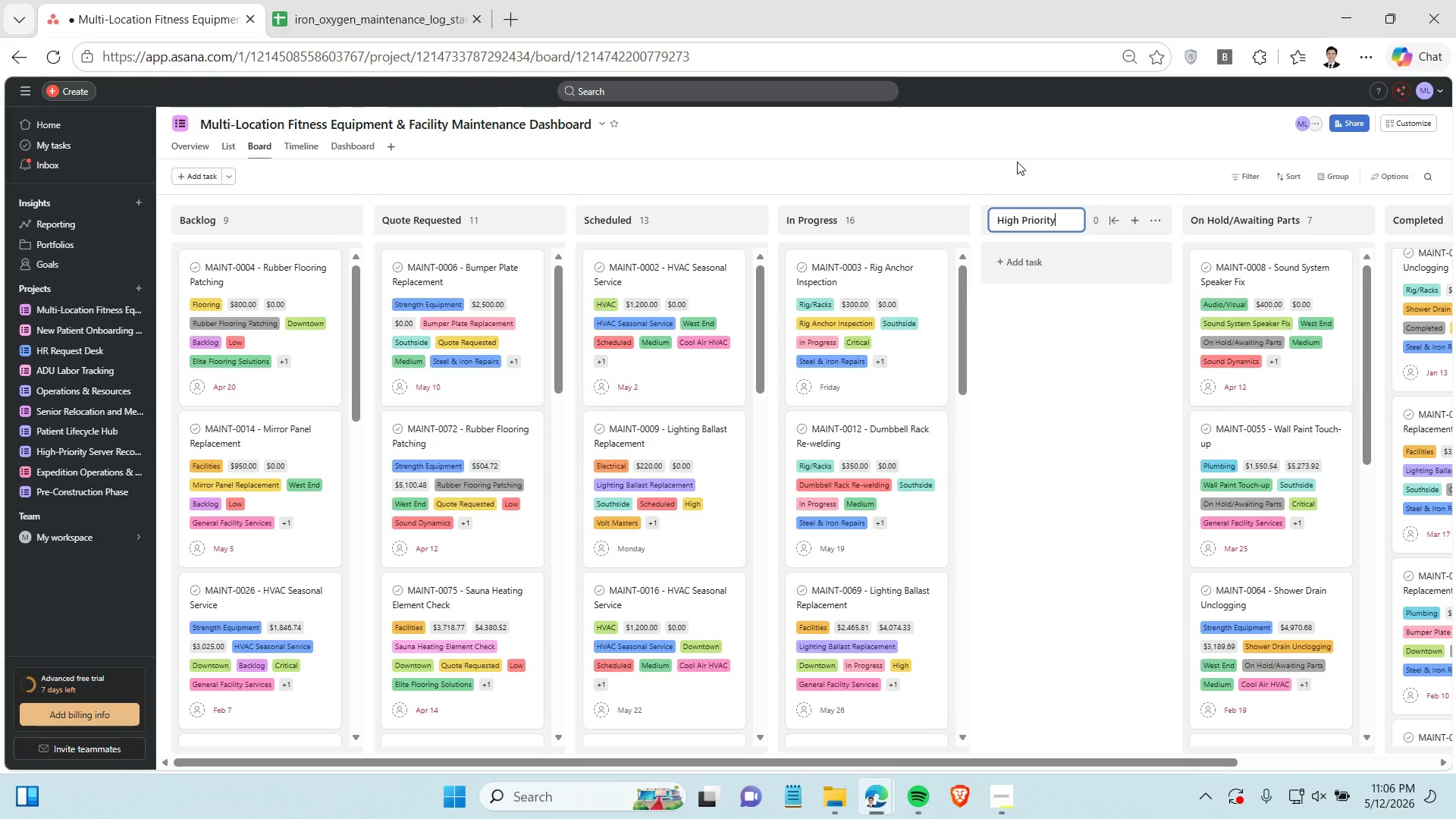 
left_click([1016, 167])
 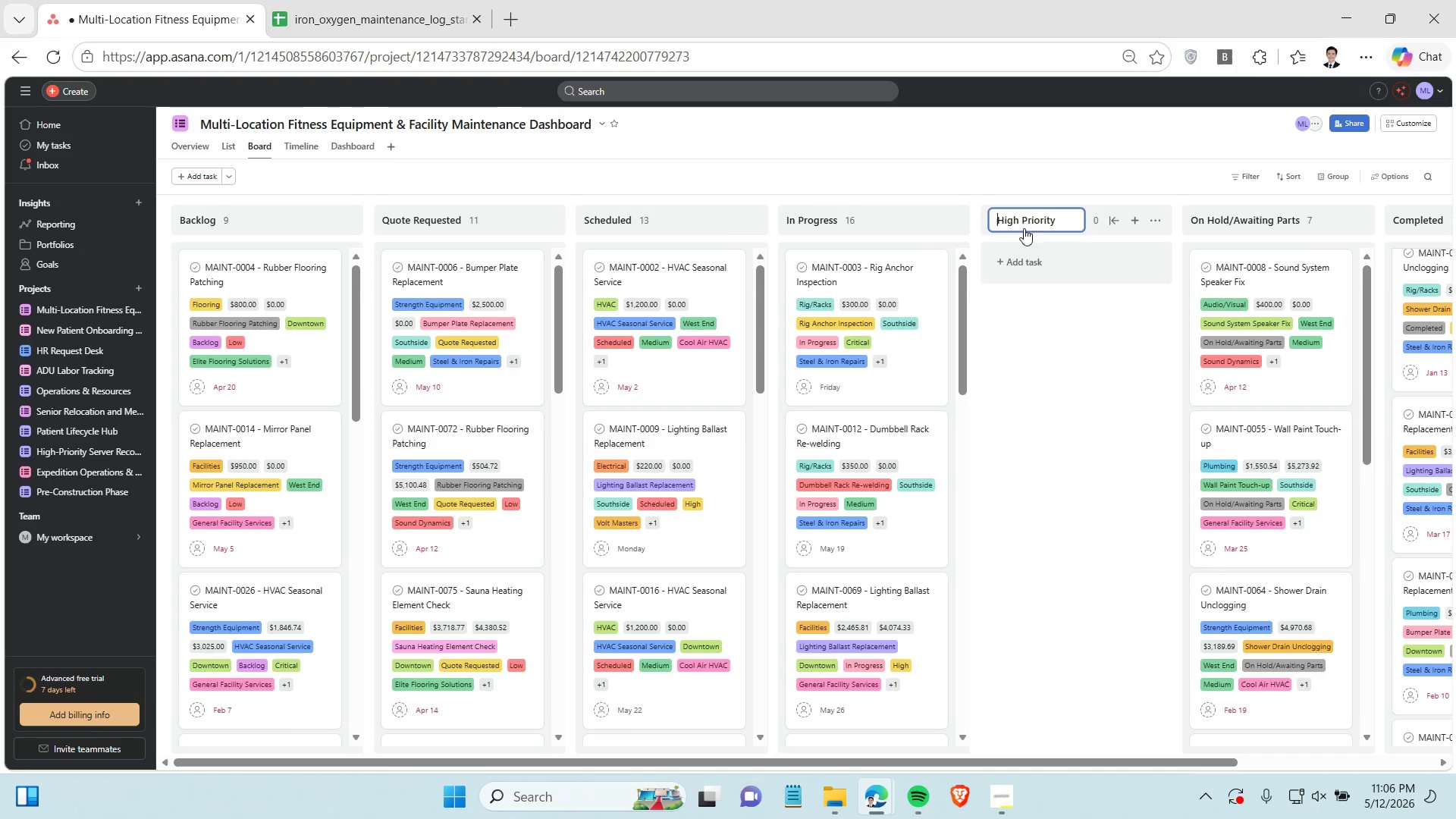 
left_click([1015, 200])
 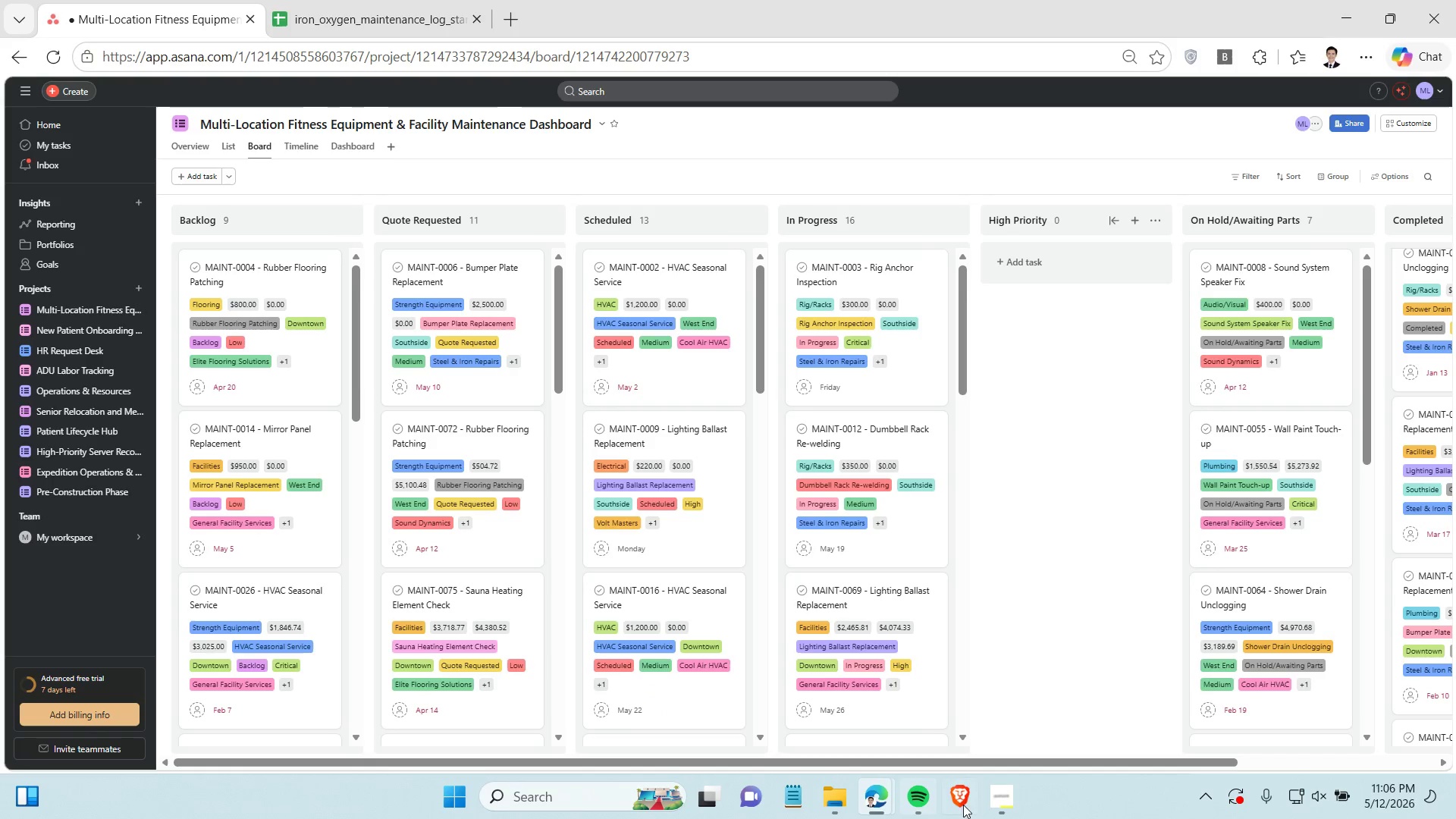 
left_click([990, 800])